 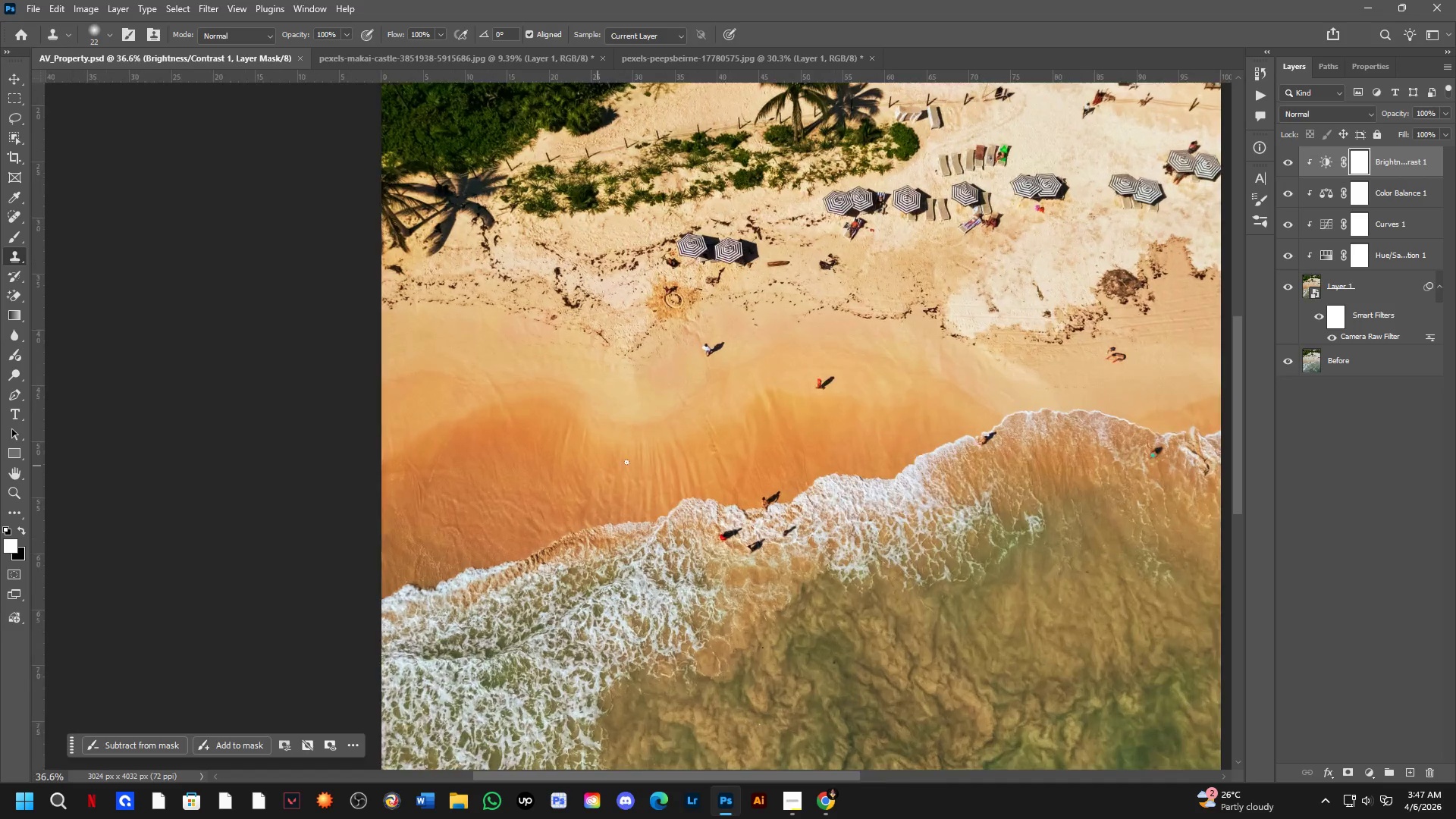 
left_click_drag(start_coordinate=[852, 512], to_coordinate=[755, 472])
 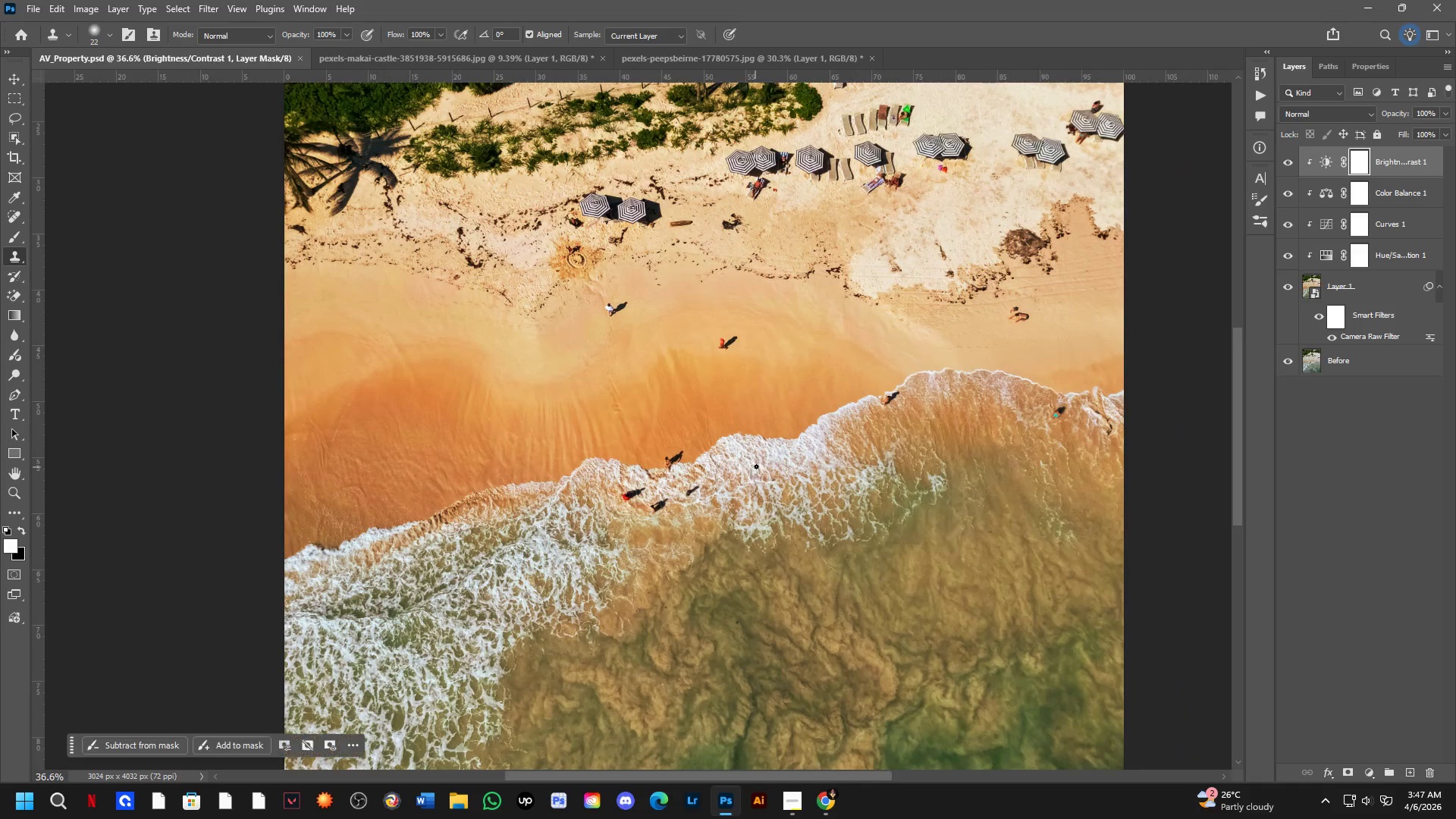 
scroll: coordinate [596, 466], scroll_direction: up, amount: 9.0
 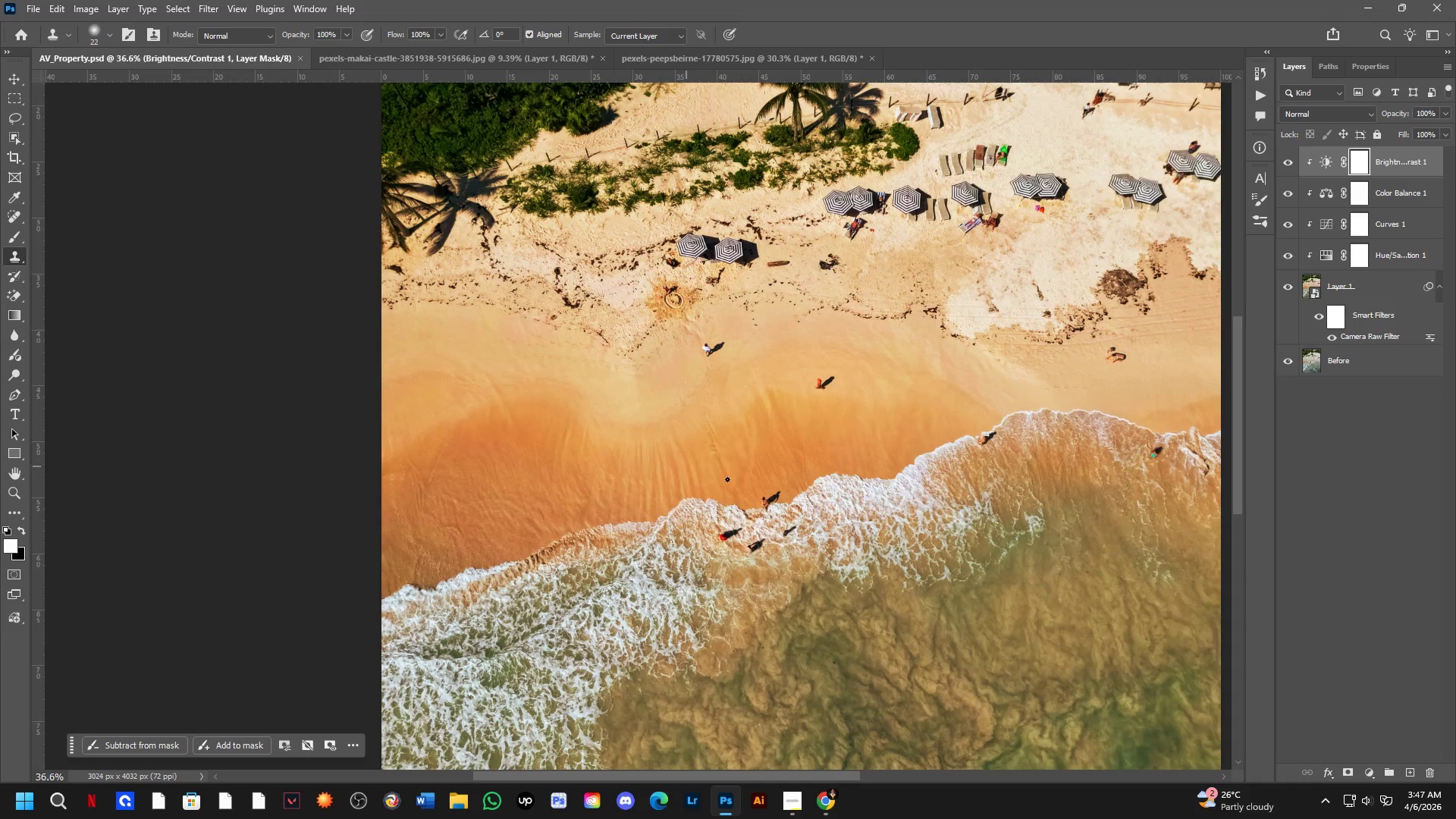 
hold_key(key=Space, duration=0.44)
 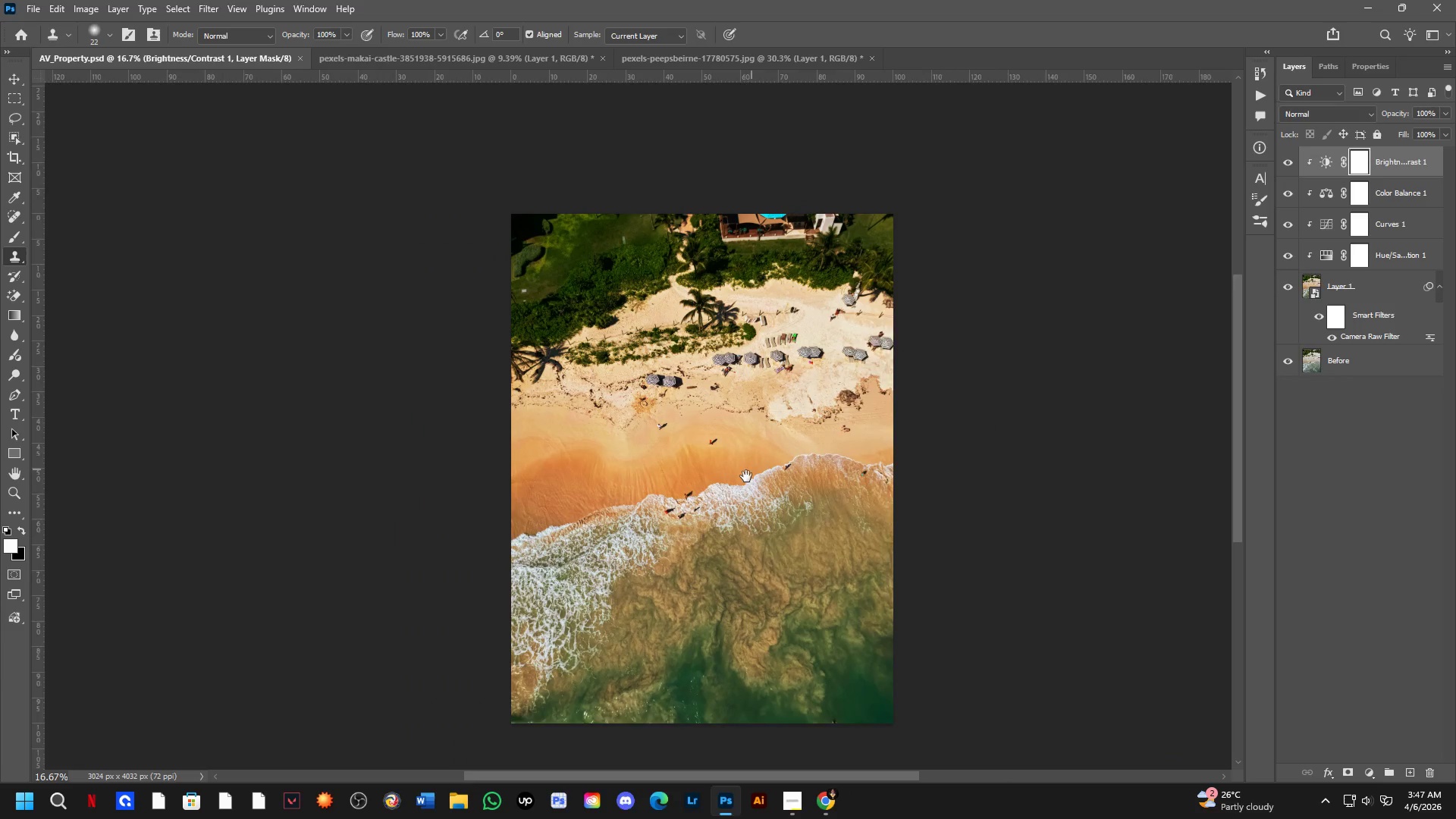 
left_click_drag(start_coordinate=[788, 435], to_coordinate=[770, 444])
 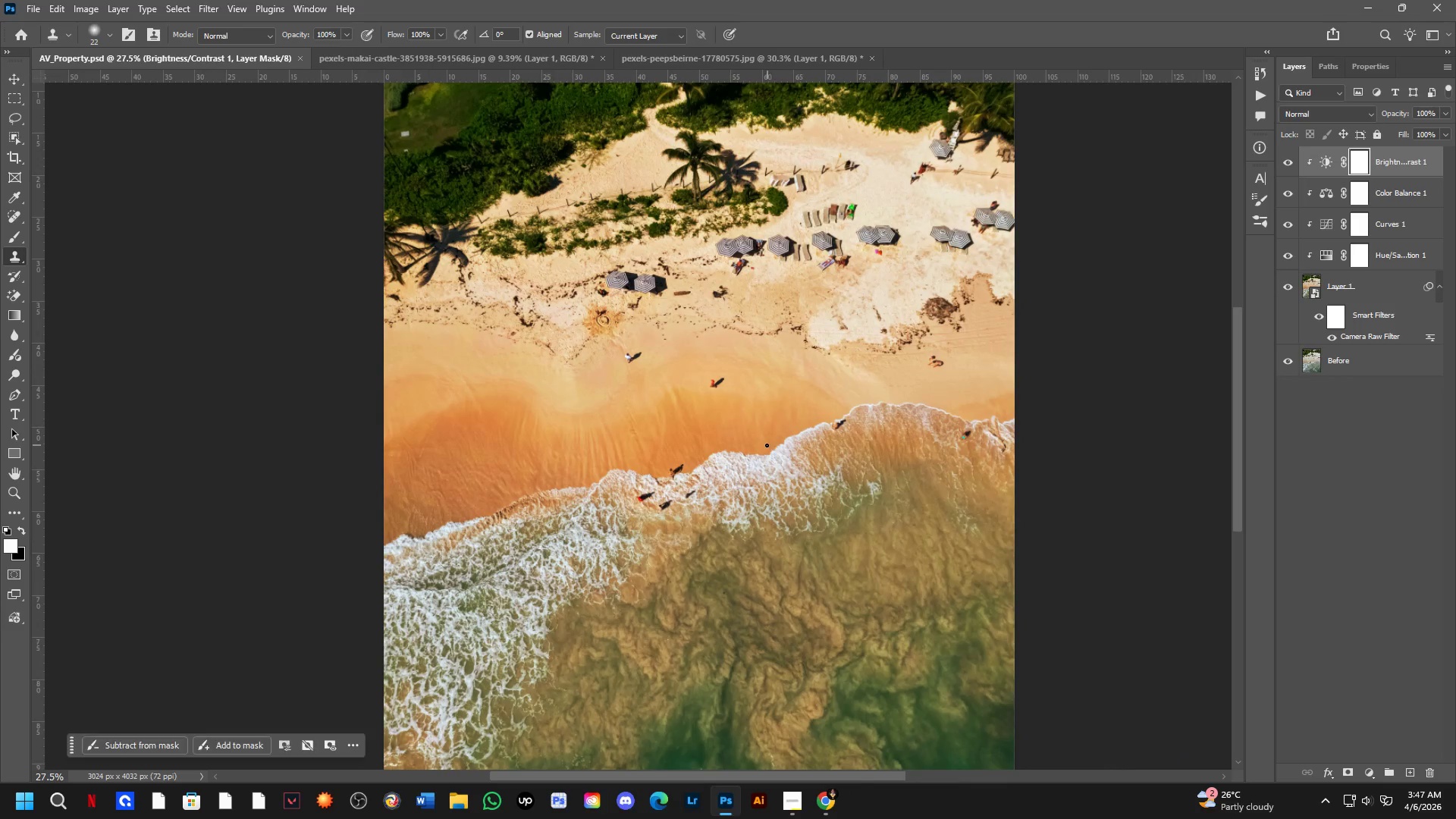 
scroll: coordinate [756, 466], scroll_direction: down, amount: 3.0
 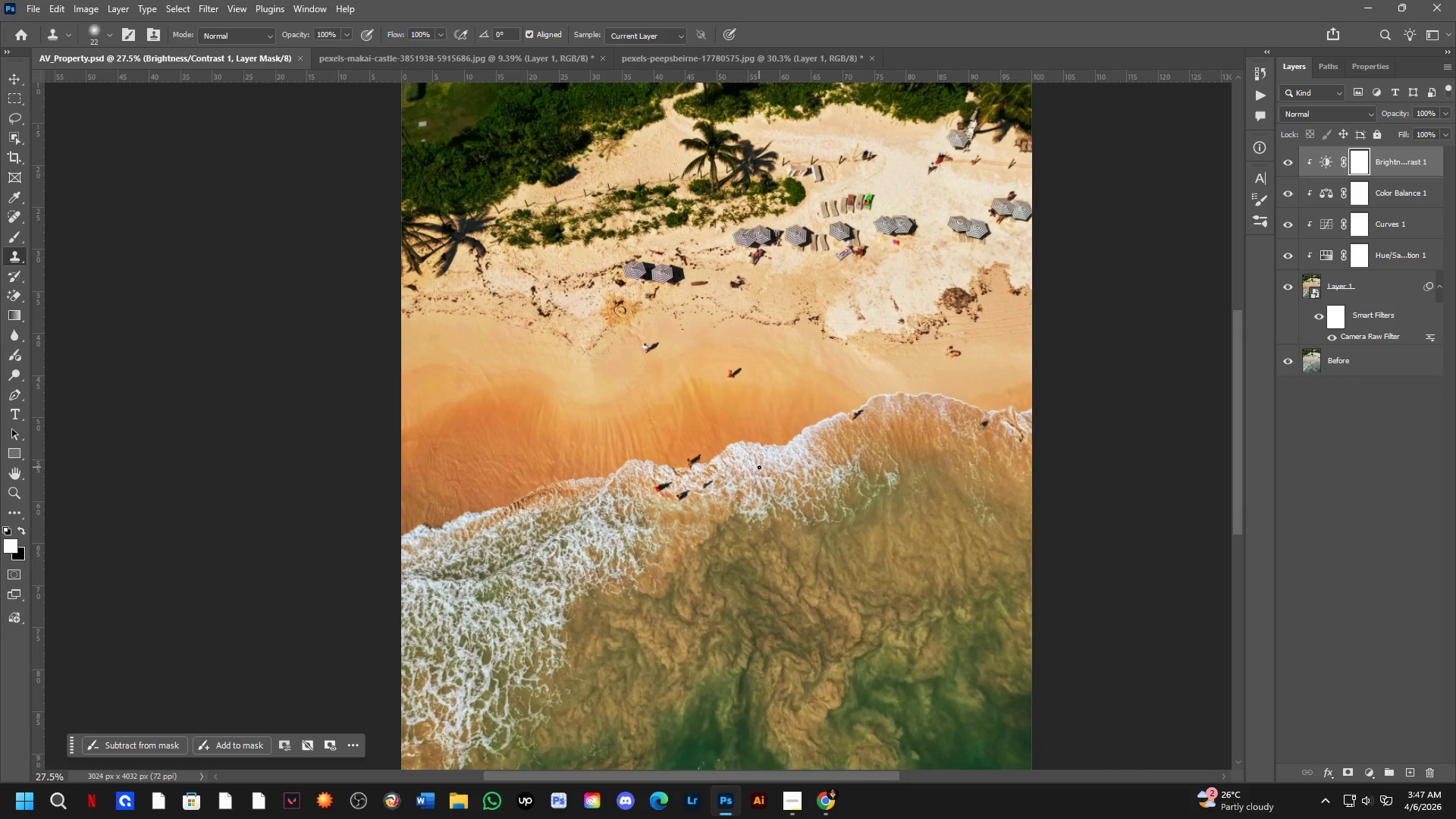 
key(Shift+ShiftLeft)
 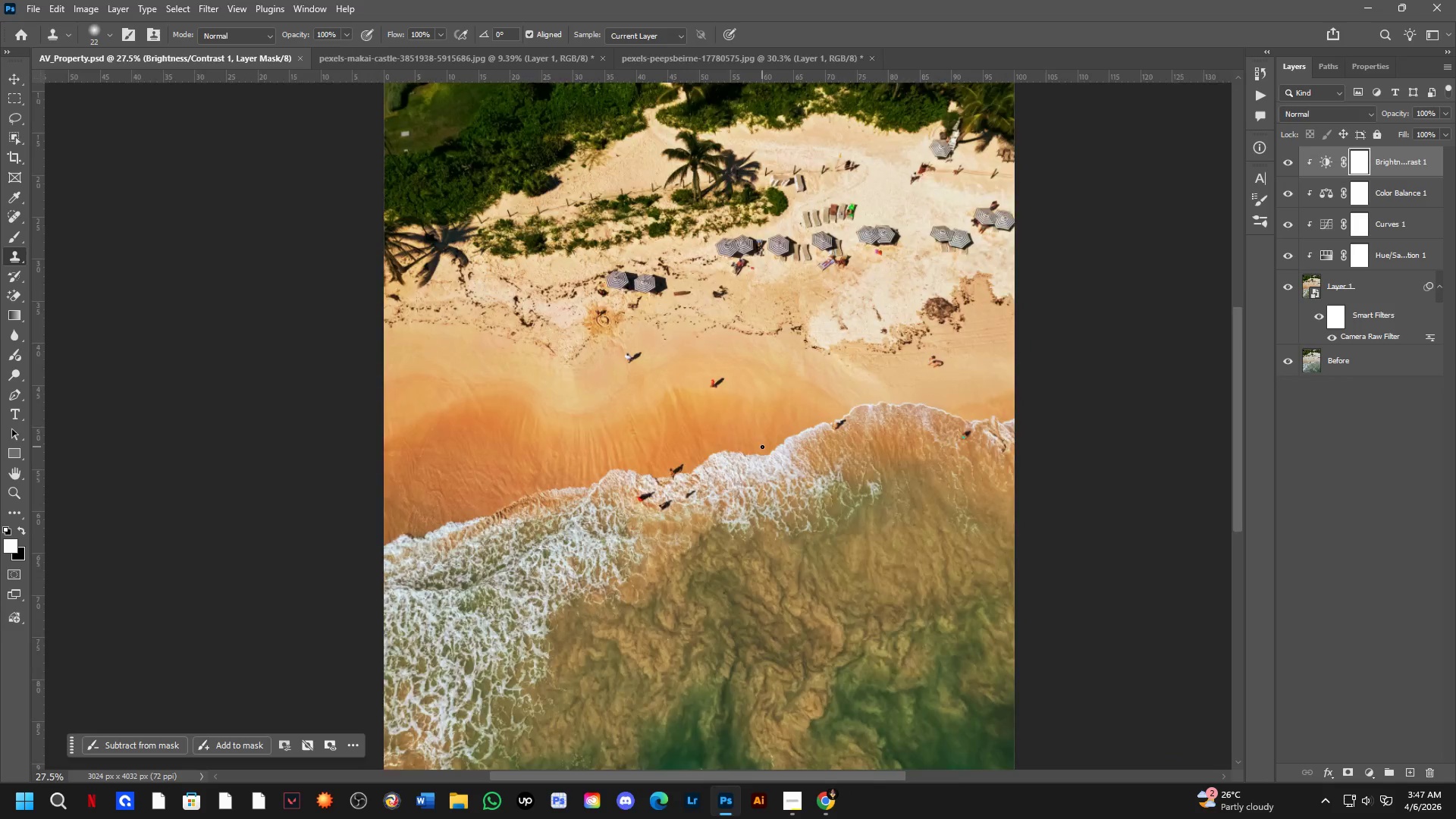 
hold_key(key=Space, duration=0.45)
 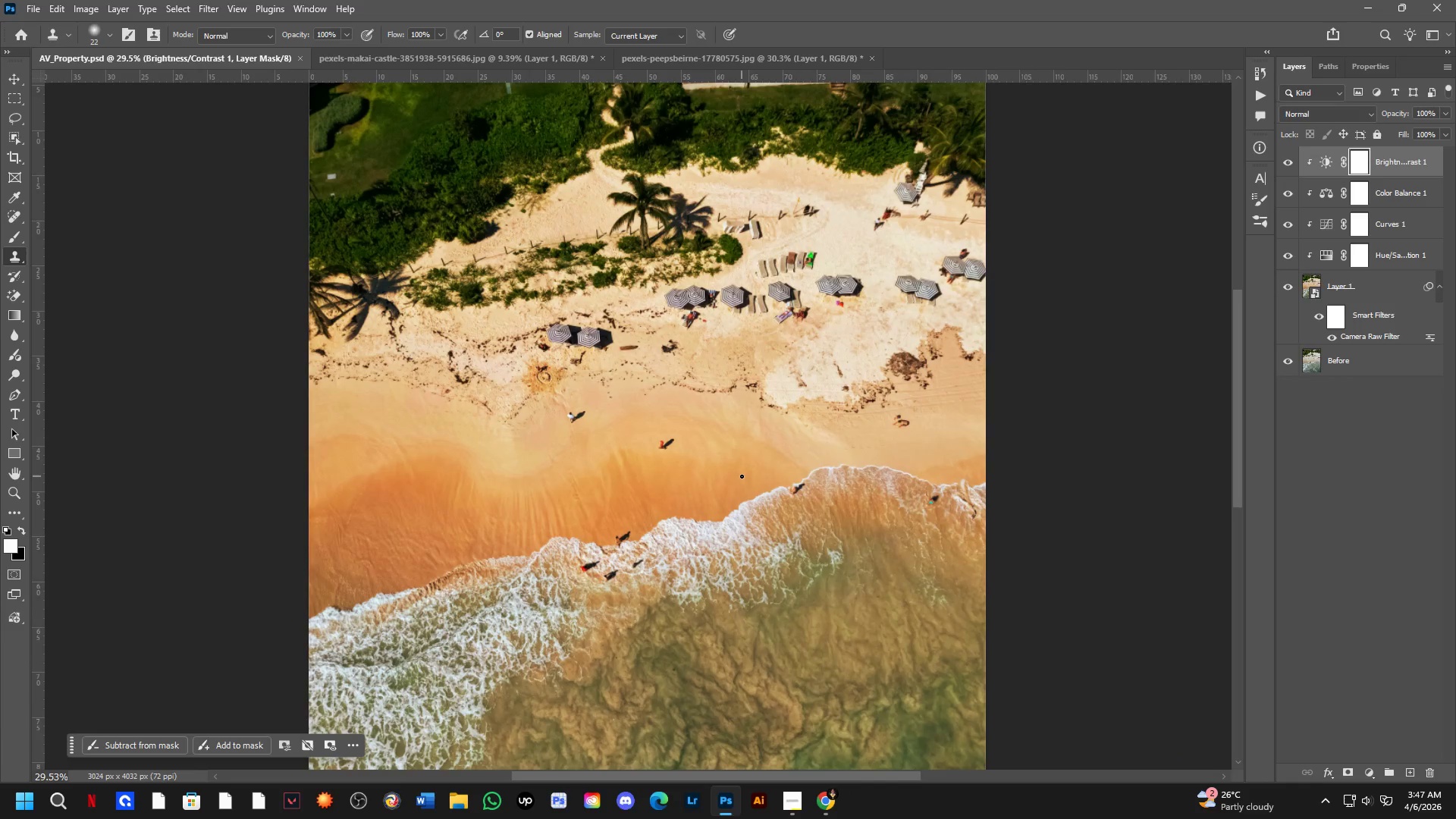 
left_click_drag(start_coordinate=[777, 431], to_coordinate=[742, 482])
 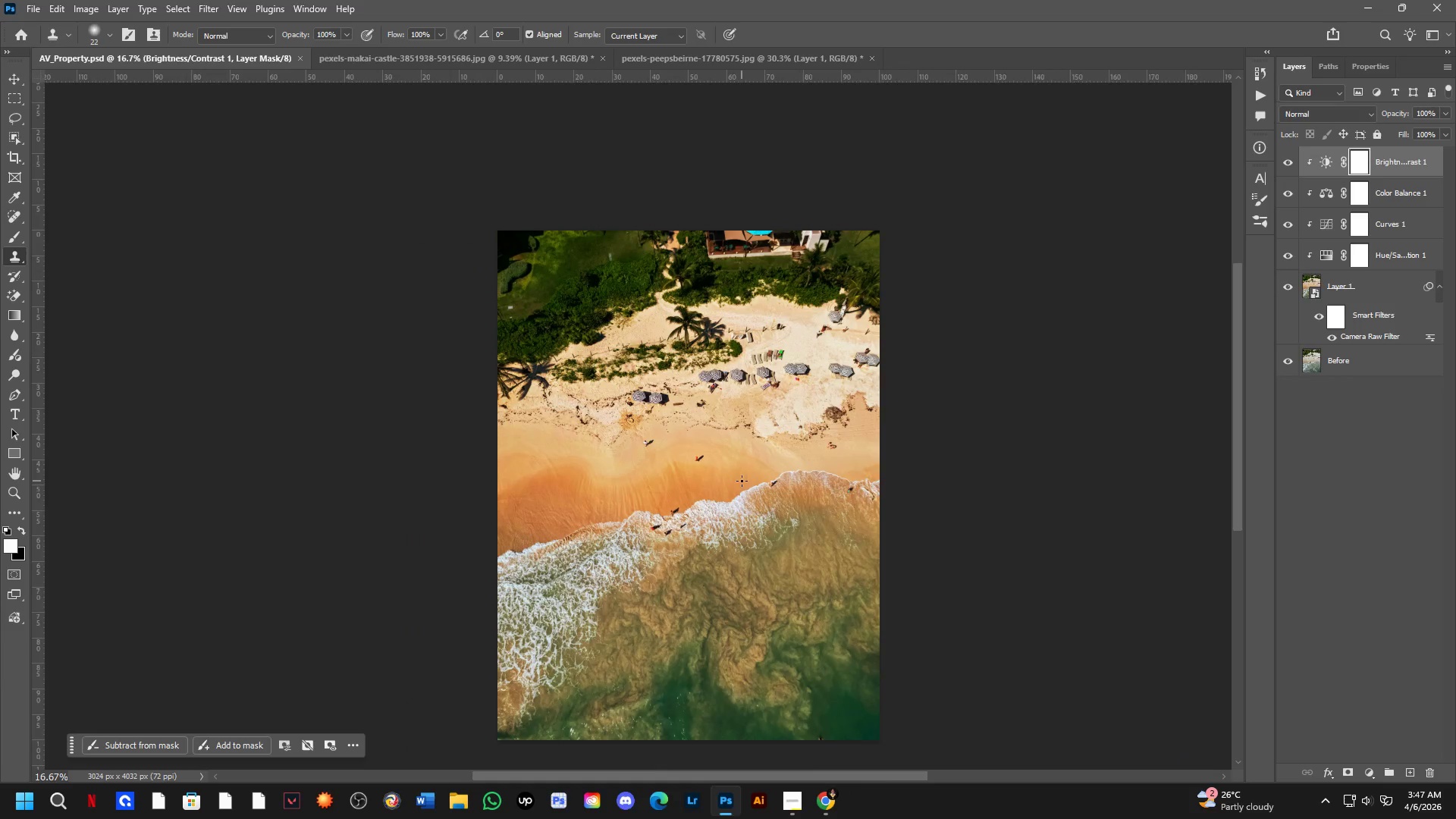 
scroll: coordinate [762, 447], scroll_direction: down, amount: 2.0
 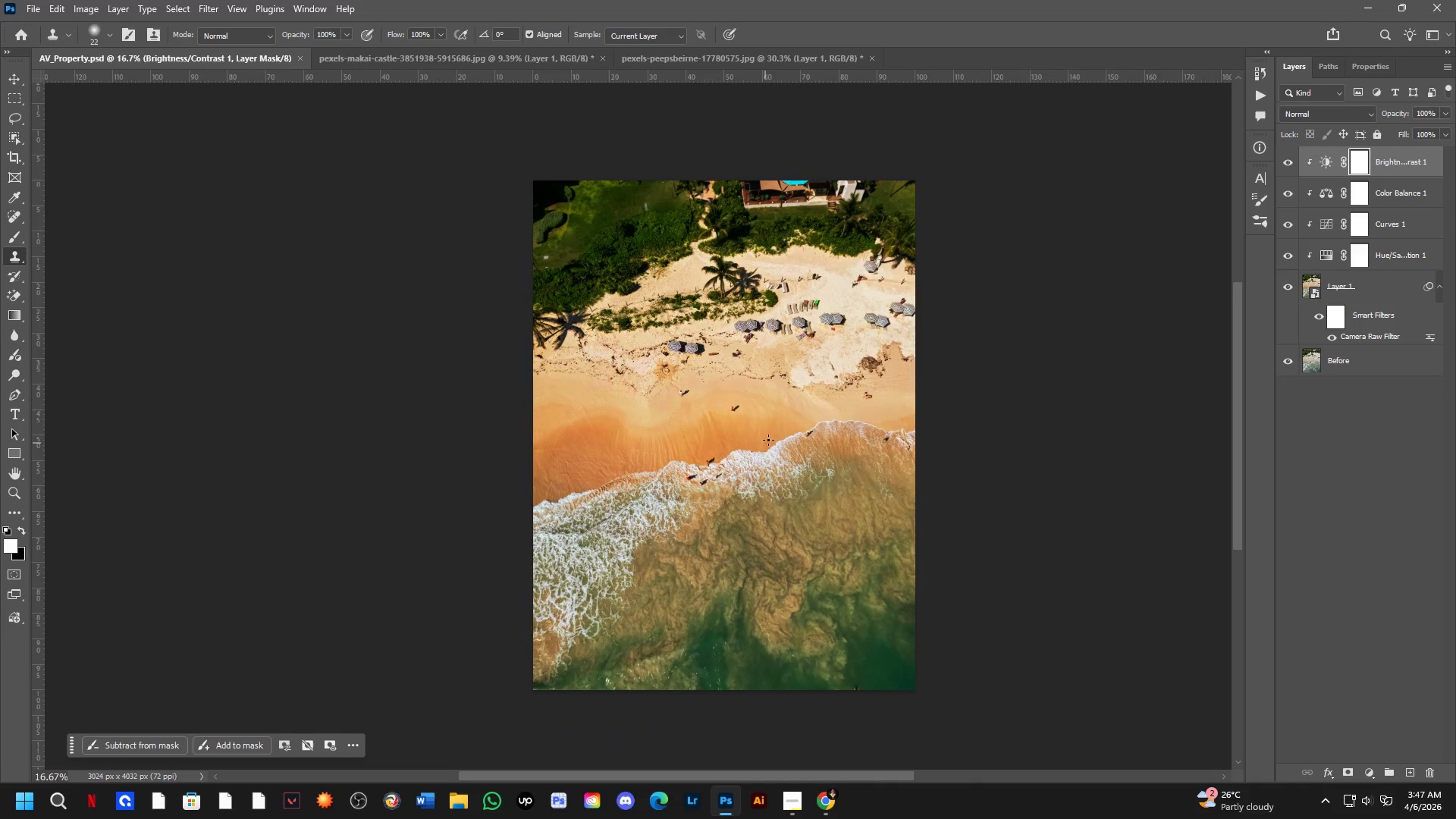 
hold_key(key=Space, duration=0.45)
 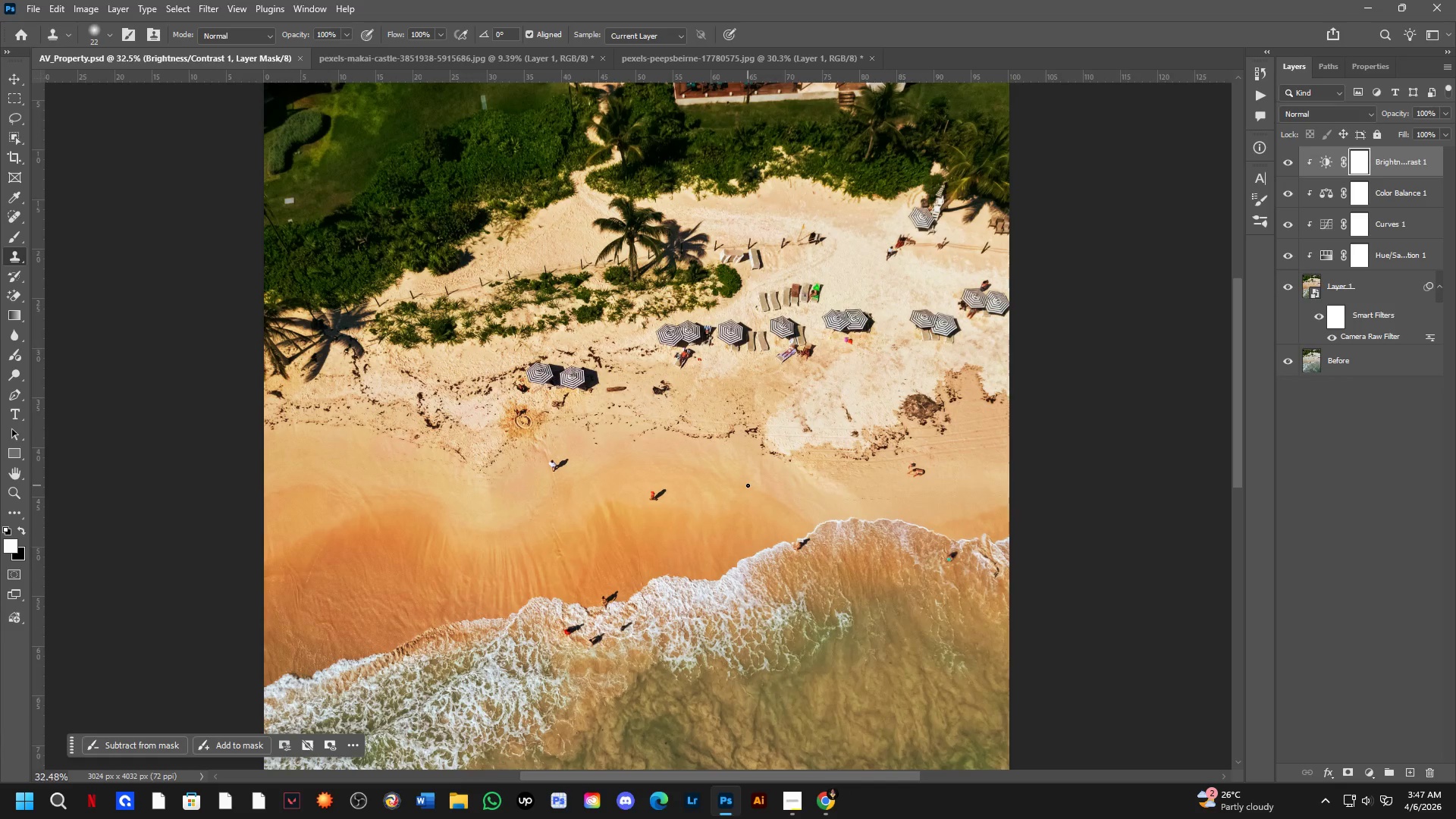 
left_click_drag(start_coordinate=[743, 470], to_coordinate=[745, 502])
 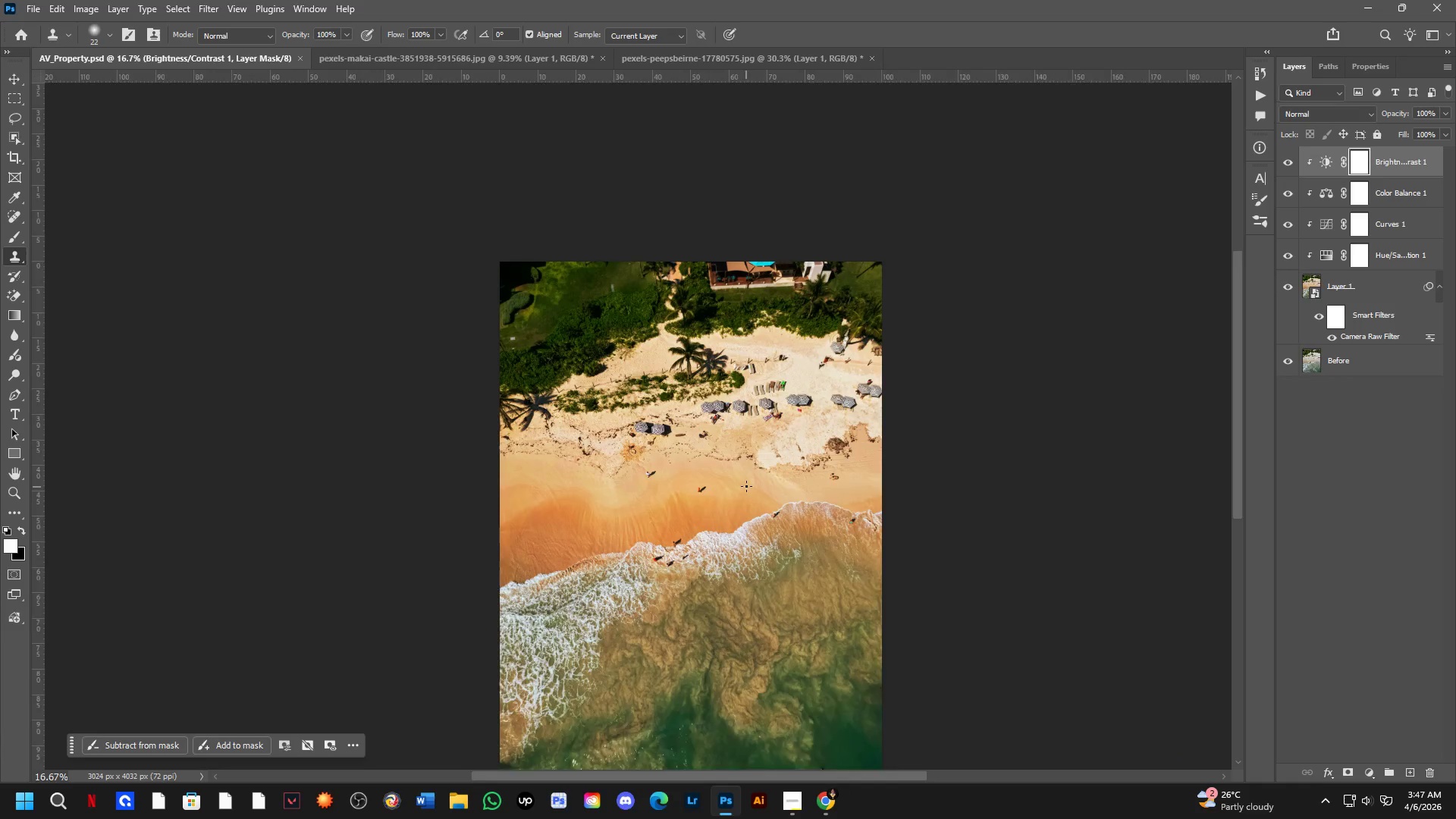 
scroll: coordinate [741, 473], scroll_direction: none, amount: 0.0
 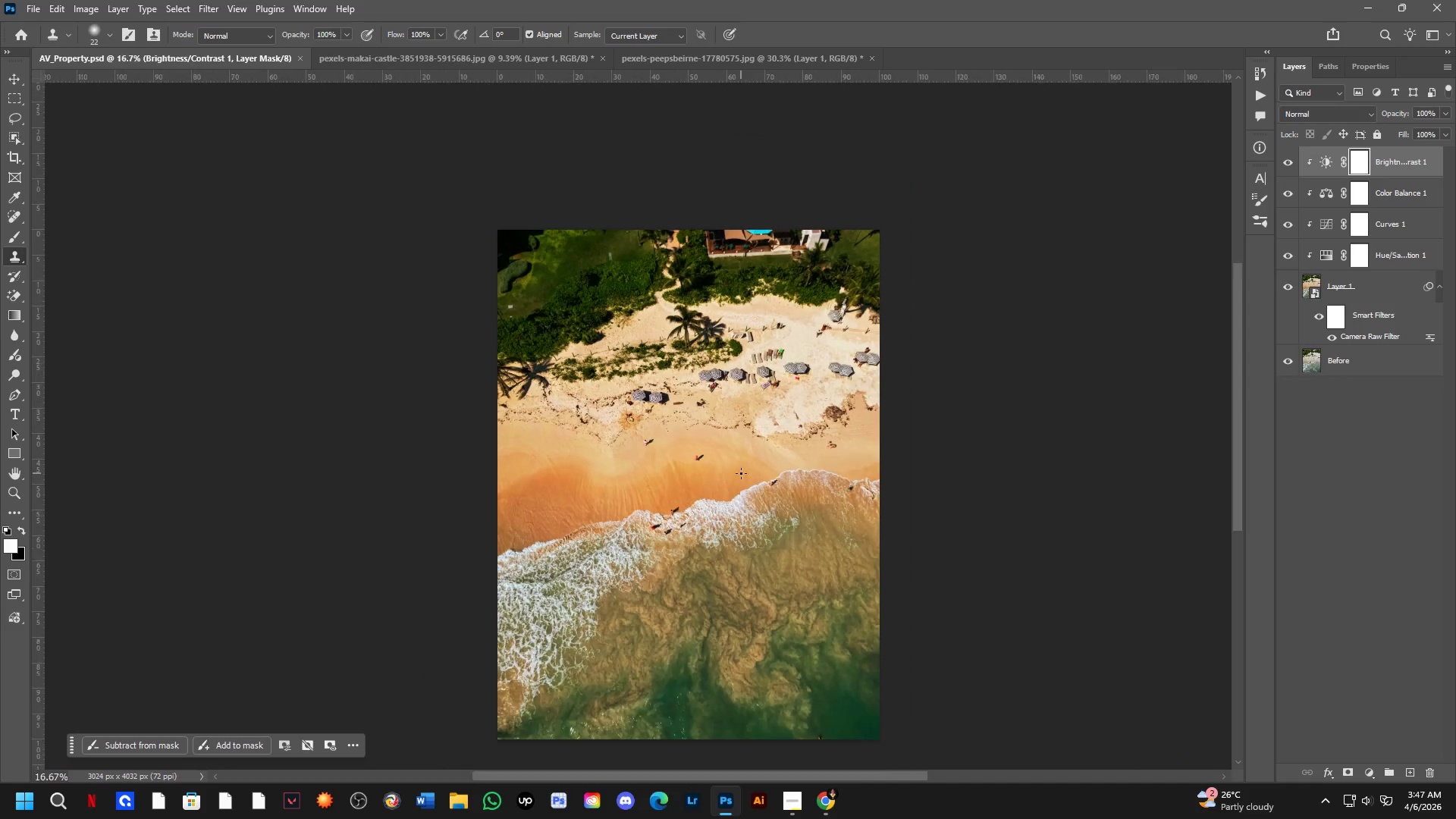 
scroll: coordinate [750, 485], scroll_direction: up, amount: 10.0
 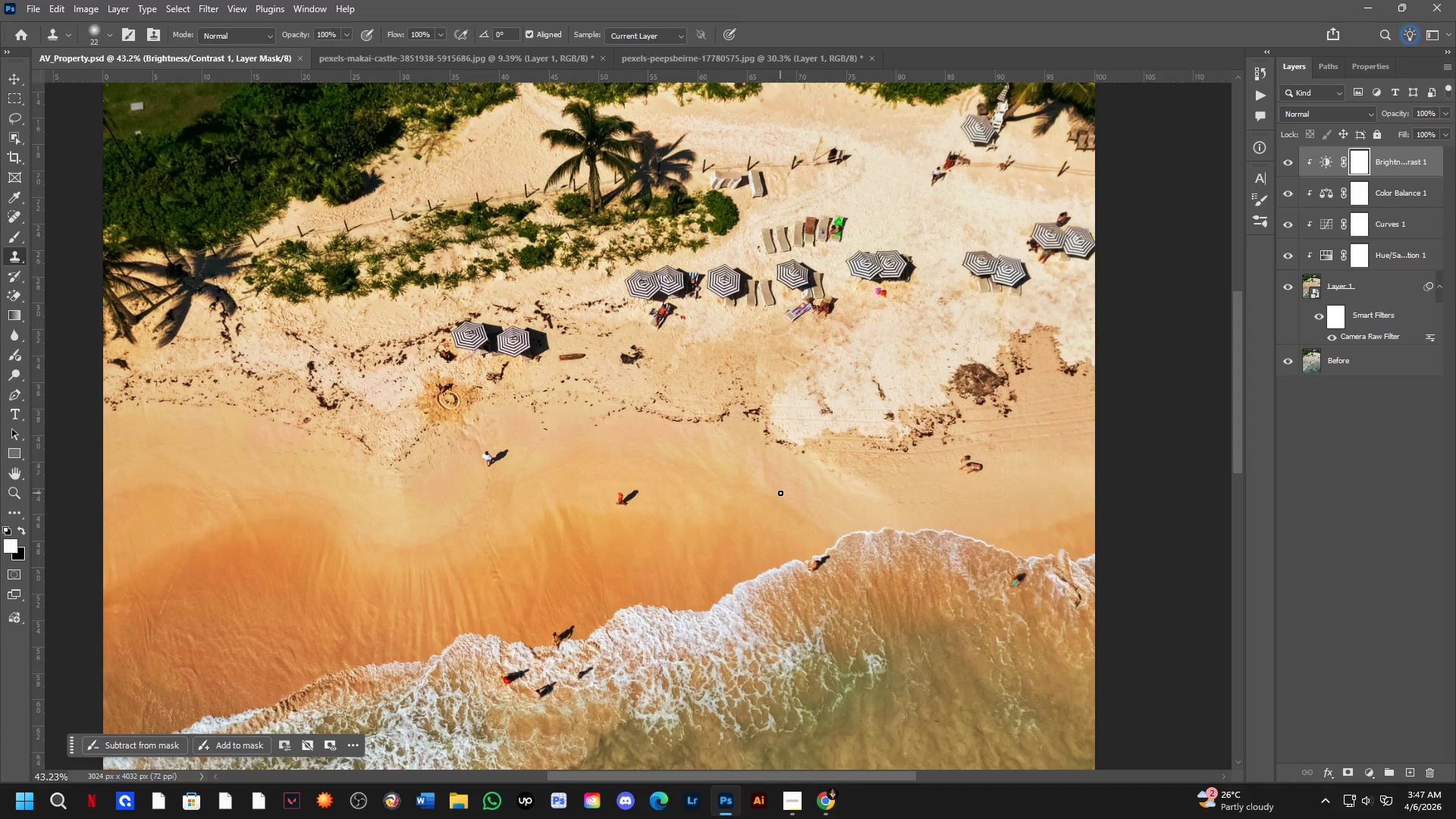 
wait(9.32)
 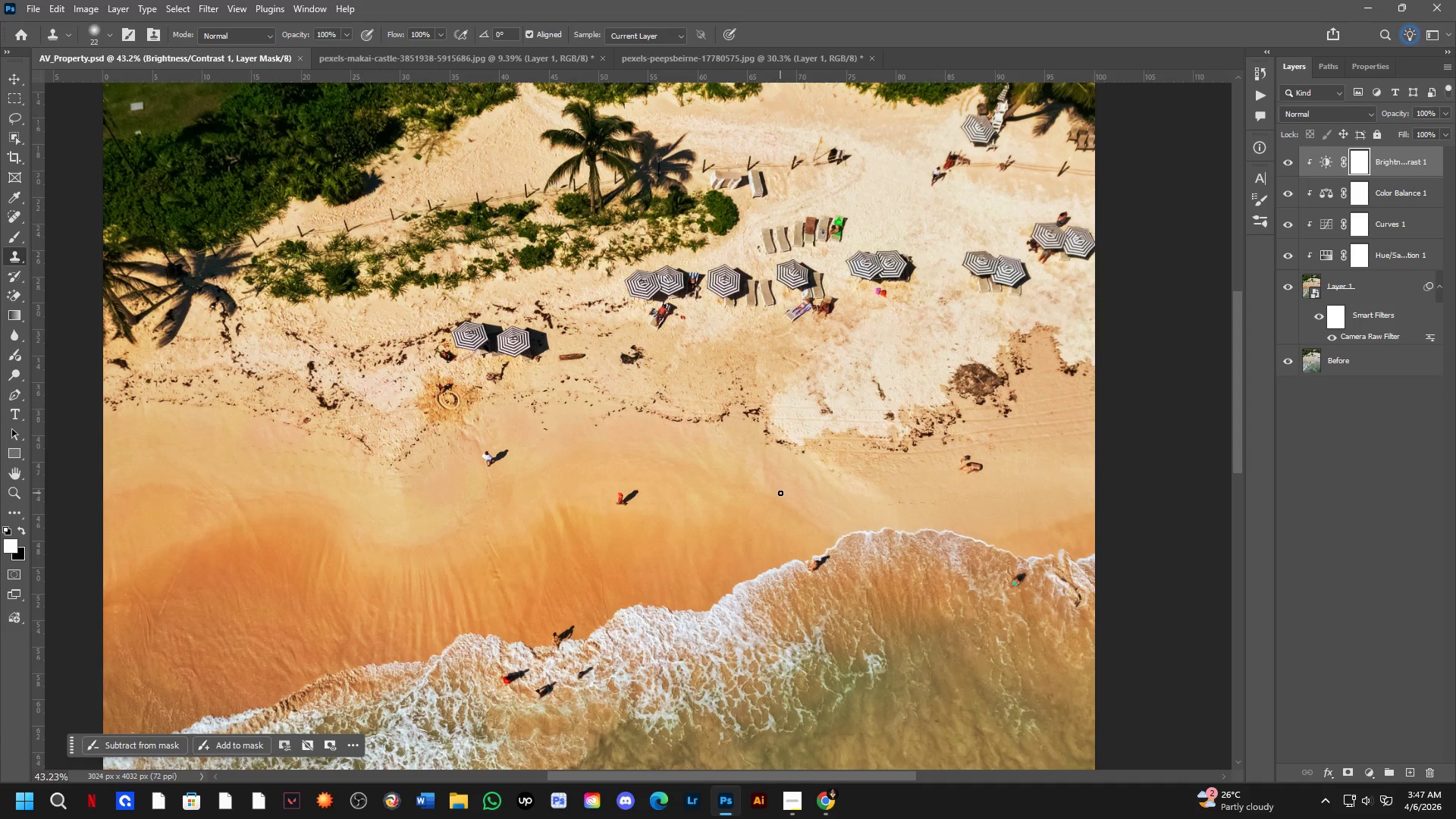 
key(Alt+AltLeft)
 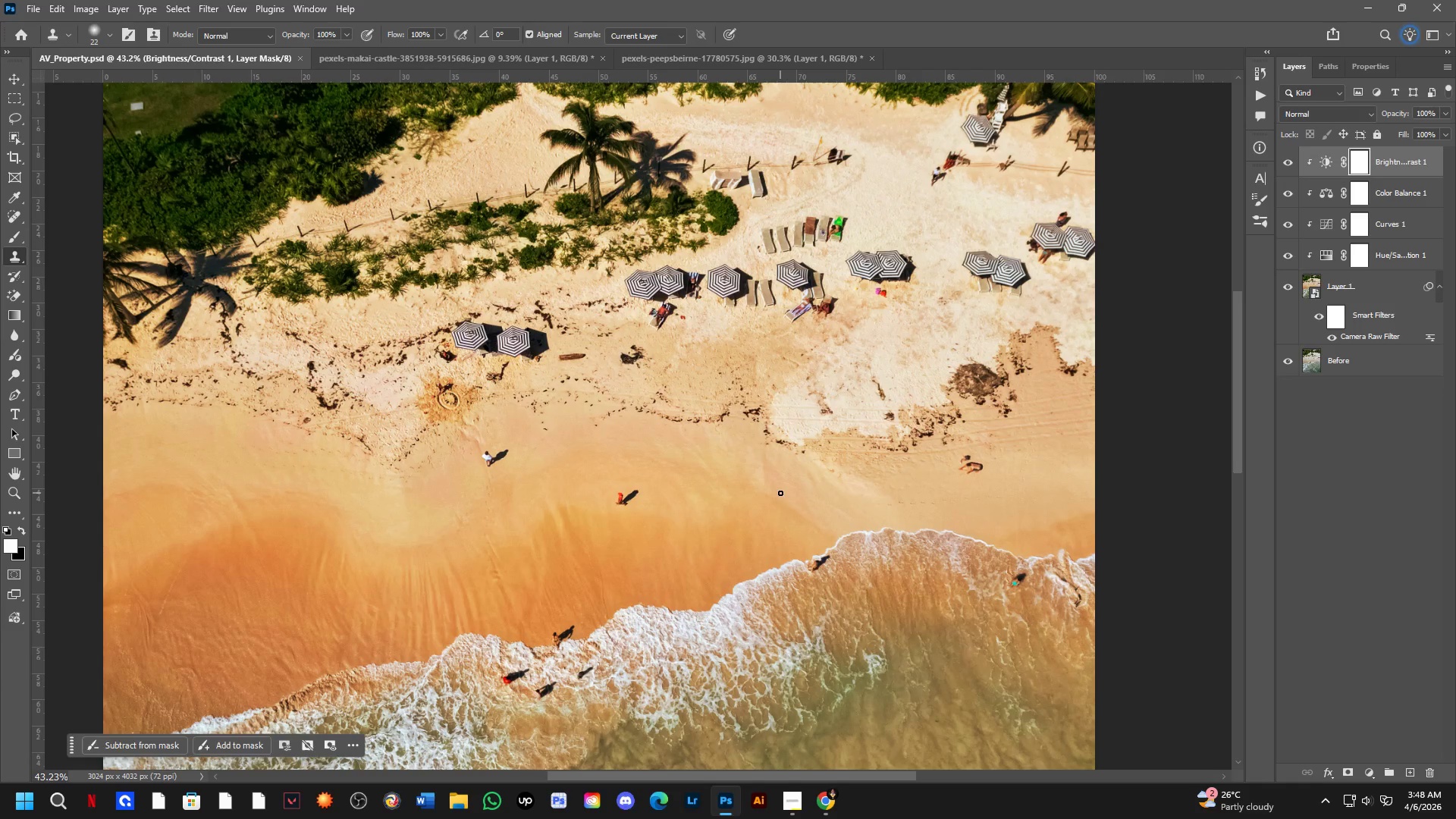 
key(Alt+Tab)